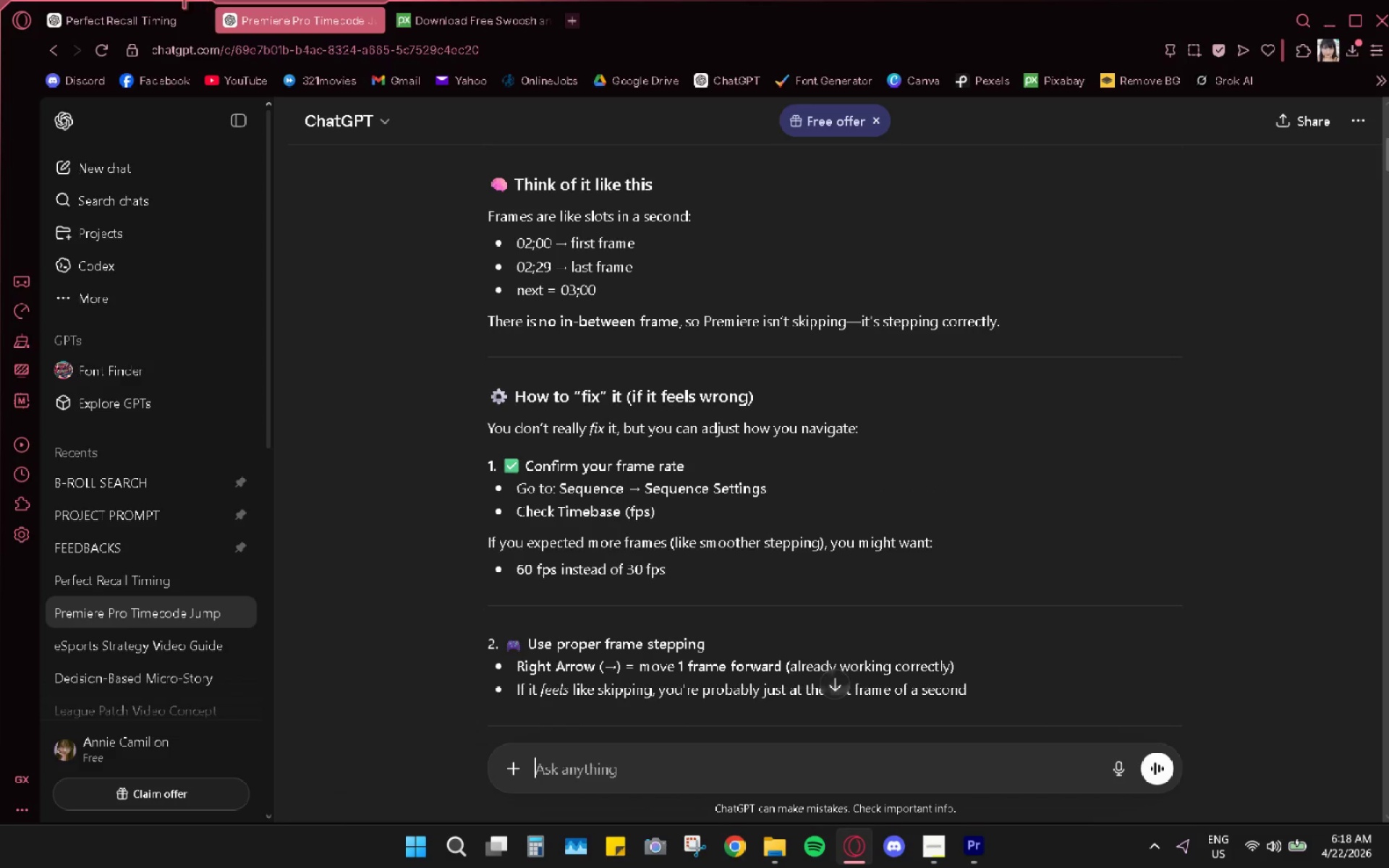 
left_click([135, 10])
 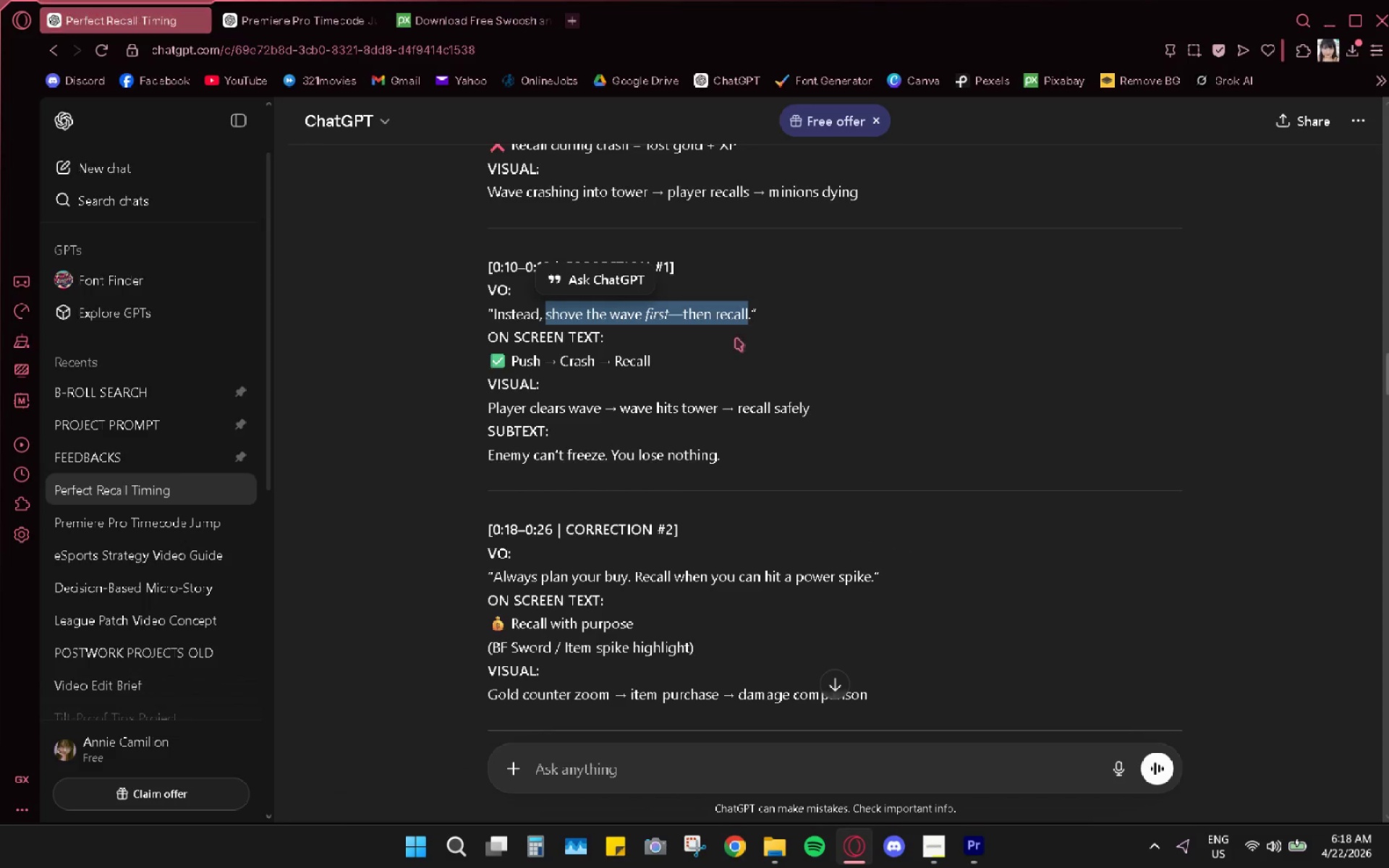 
scroll: coordinate [783, 489], scroll_direction: down, amount: 5.0
 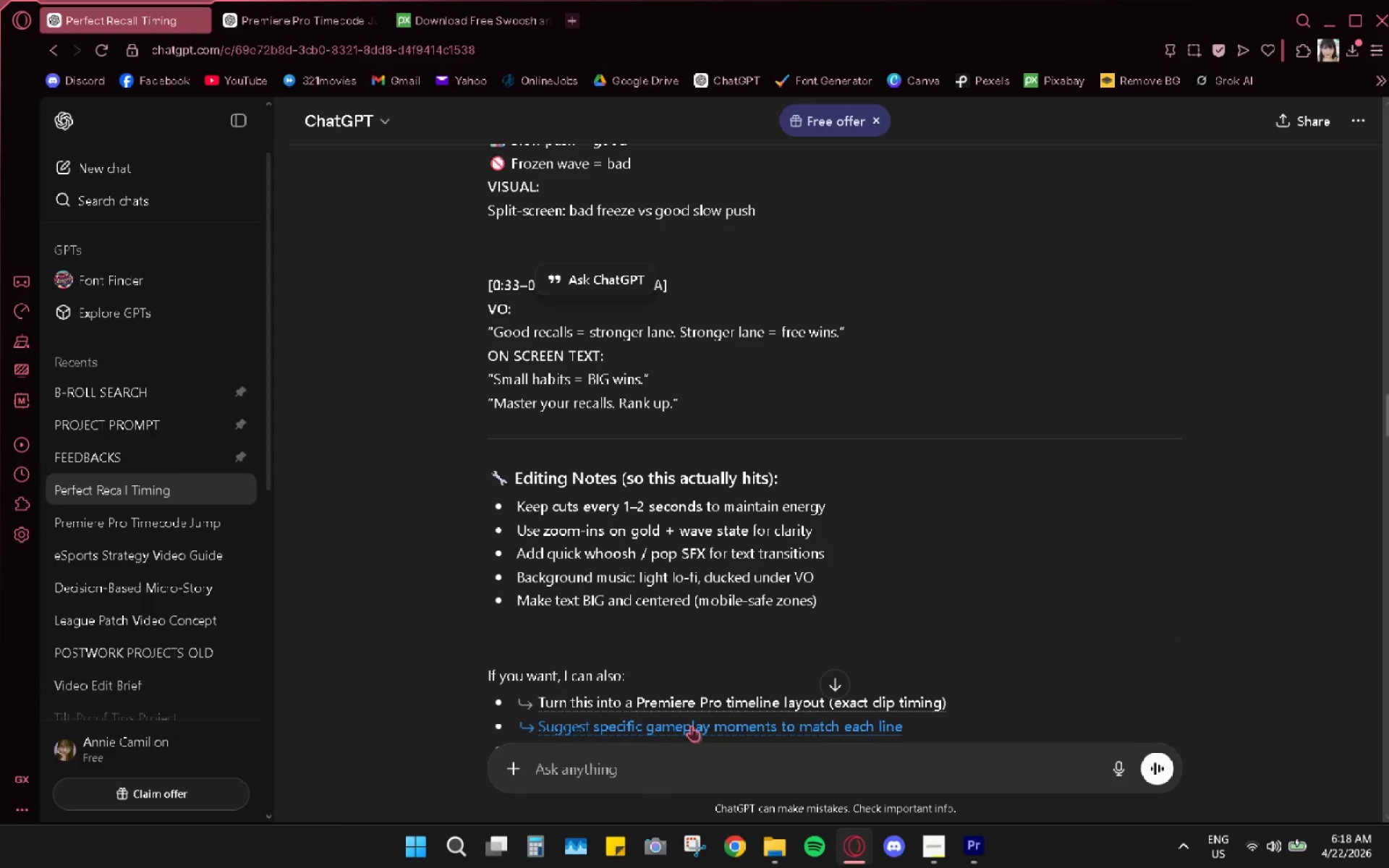 
wait(5.59)
 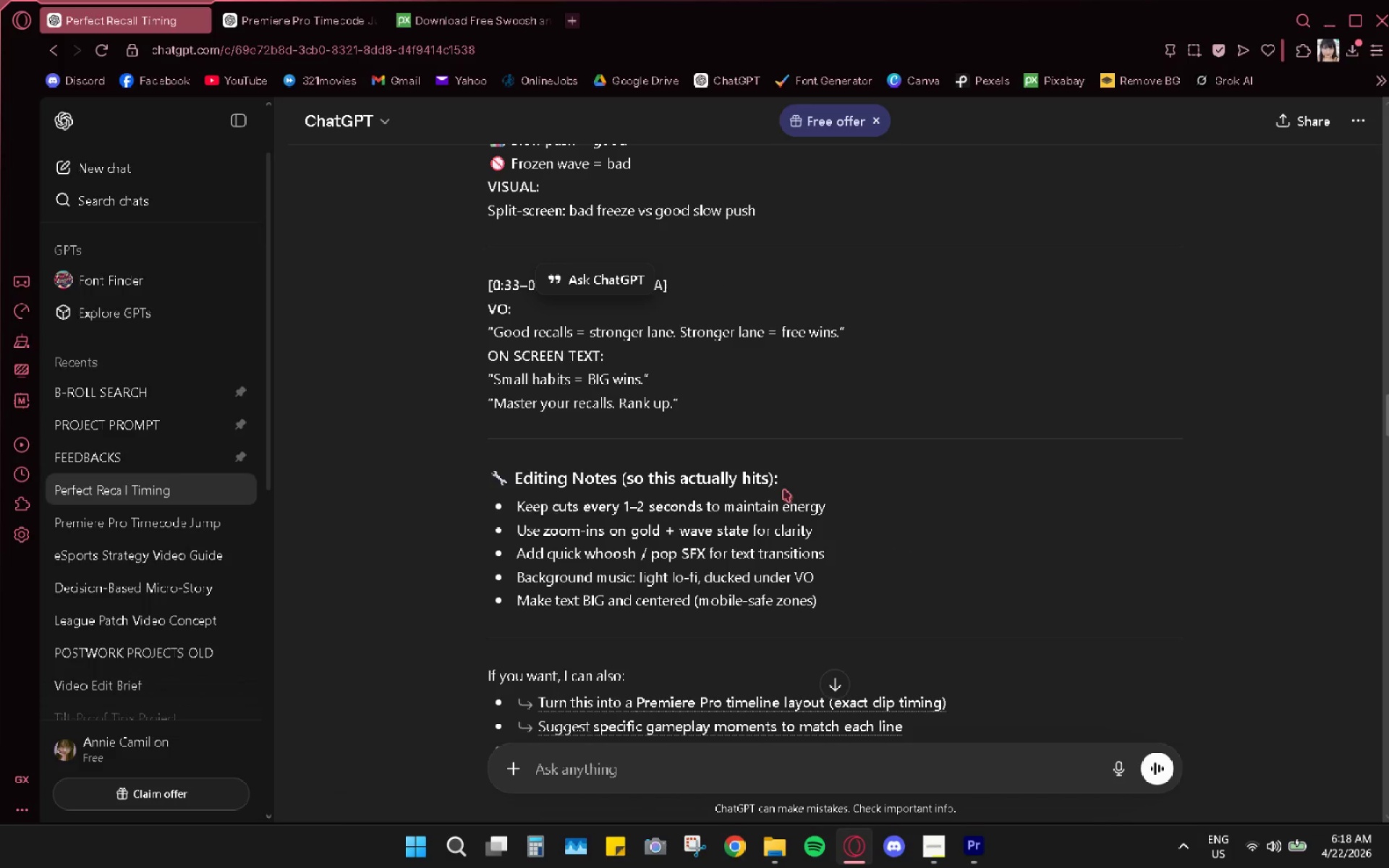 
left_click([545, 317])
 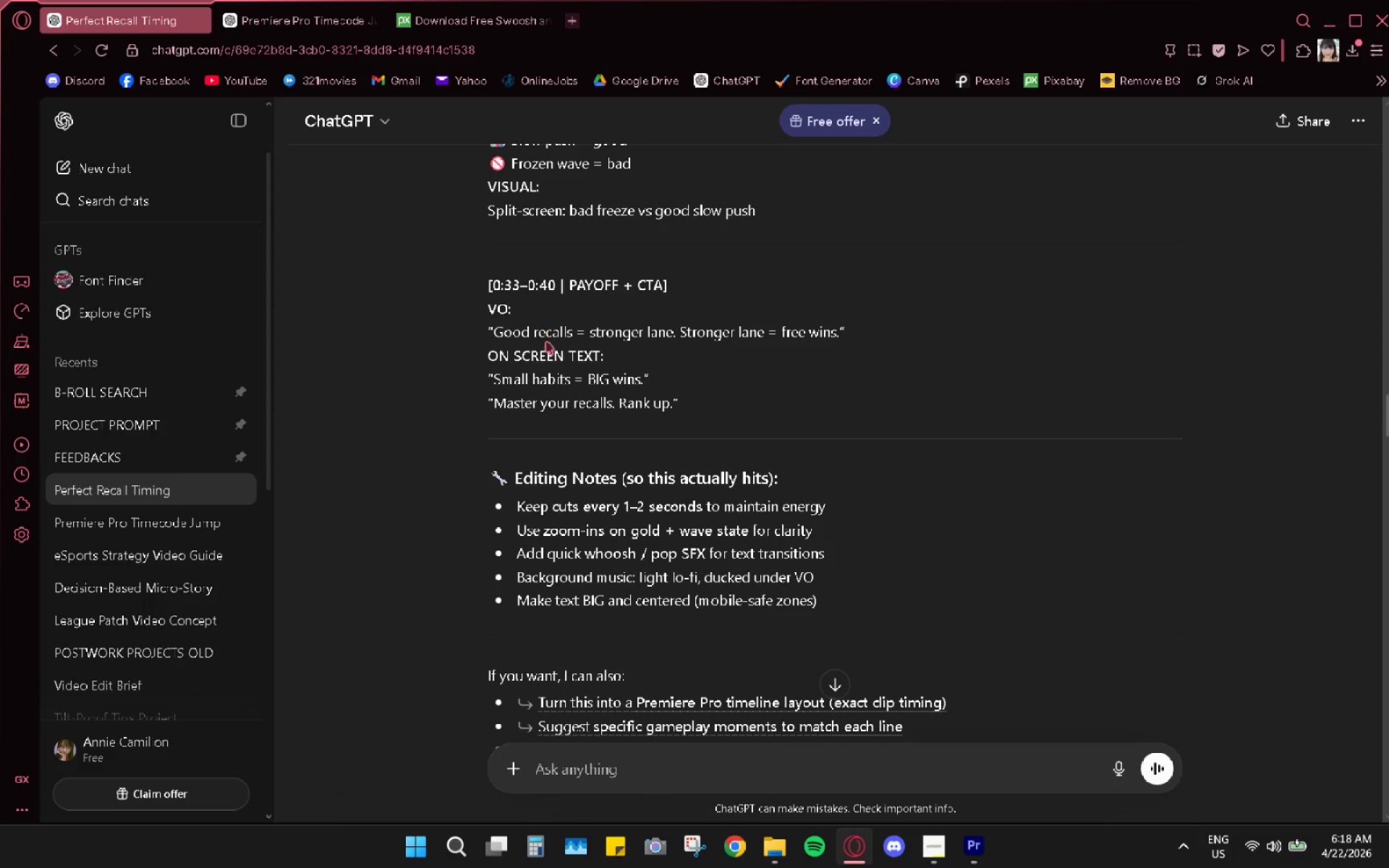 
scroll: coordinate [546, 341], scroll_direction: up, amount: 1.0
 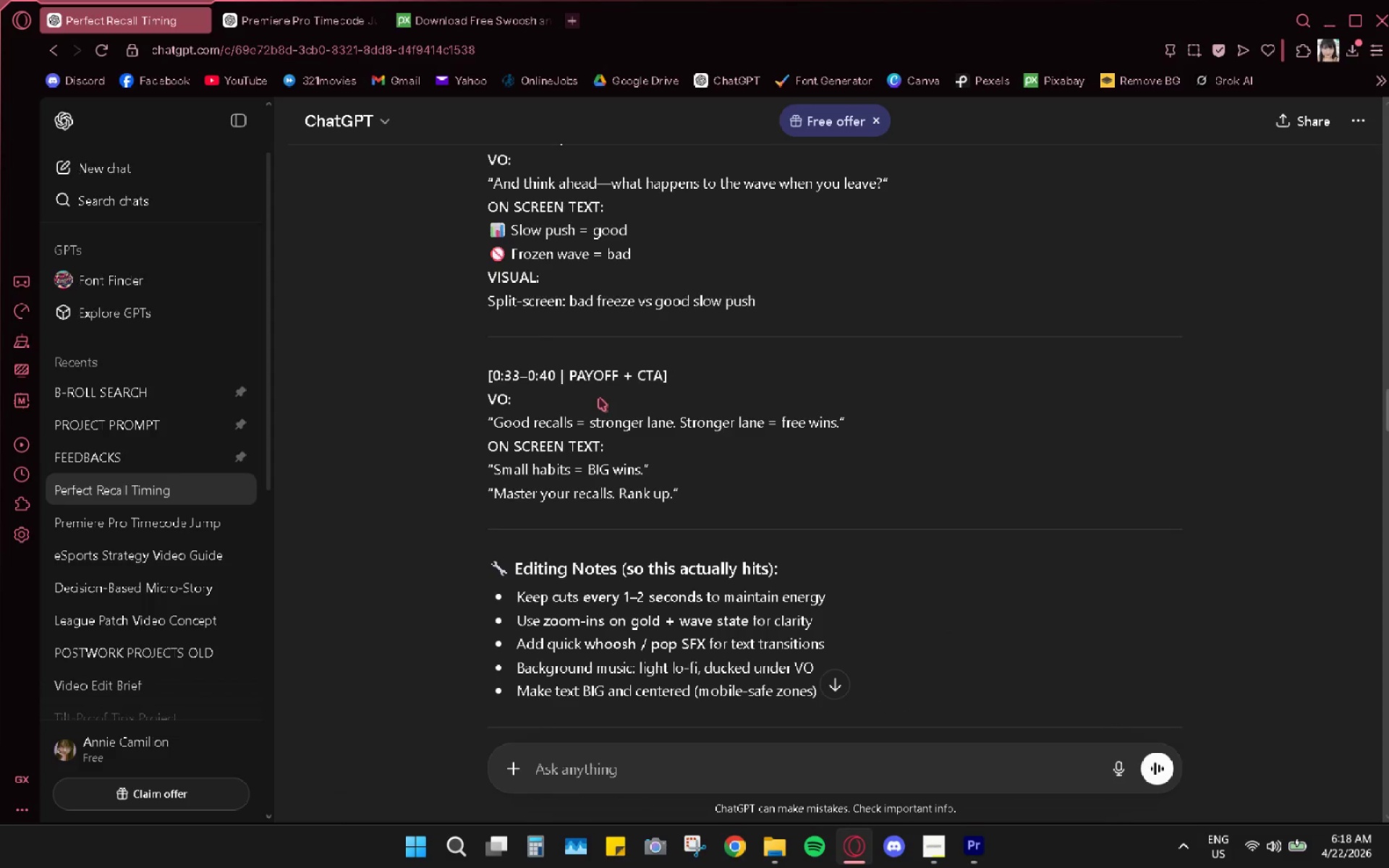 
scroll: coordinate [599, 398], scroll_direction: down, amount: 1.0
 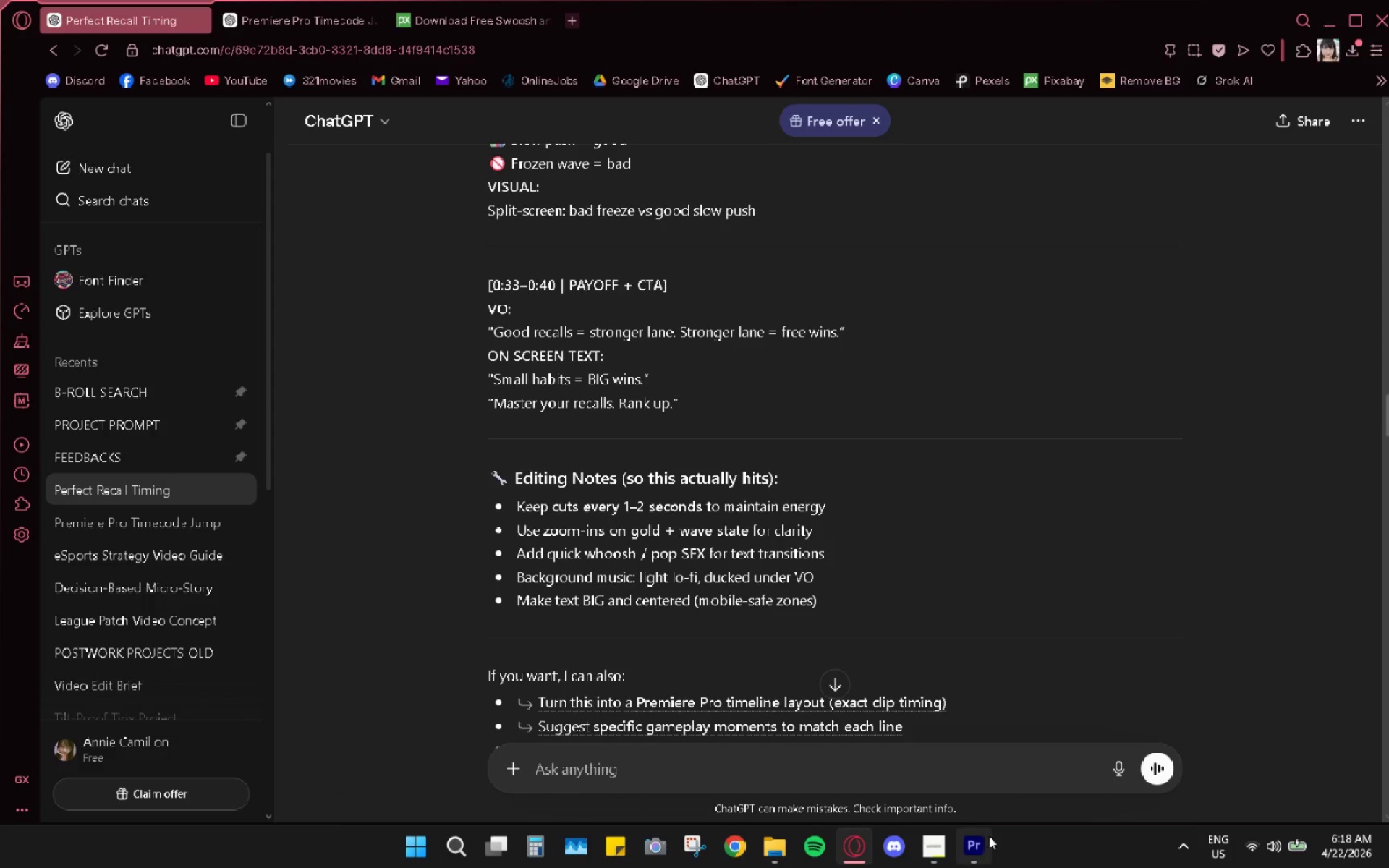 
left_click([983, 846])
 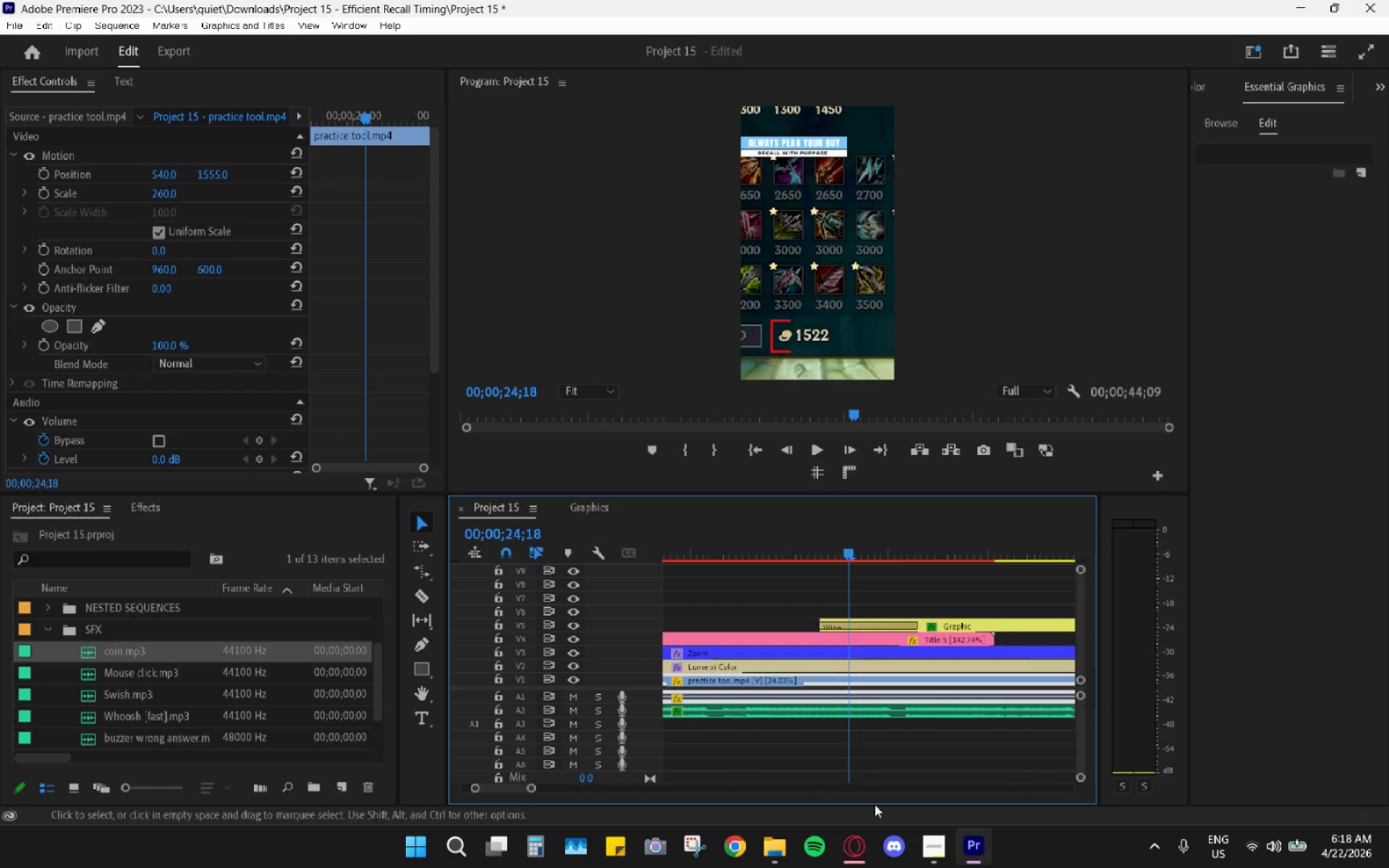 
left_click([923, 846])